 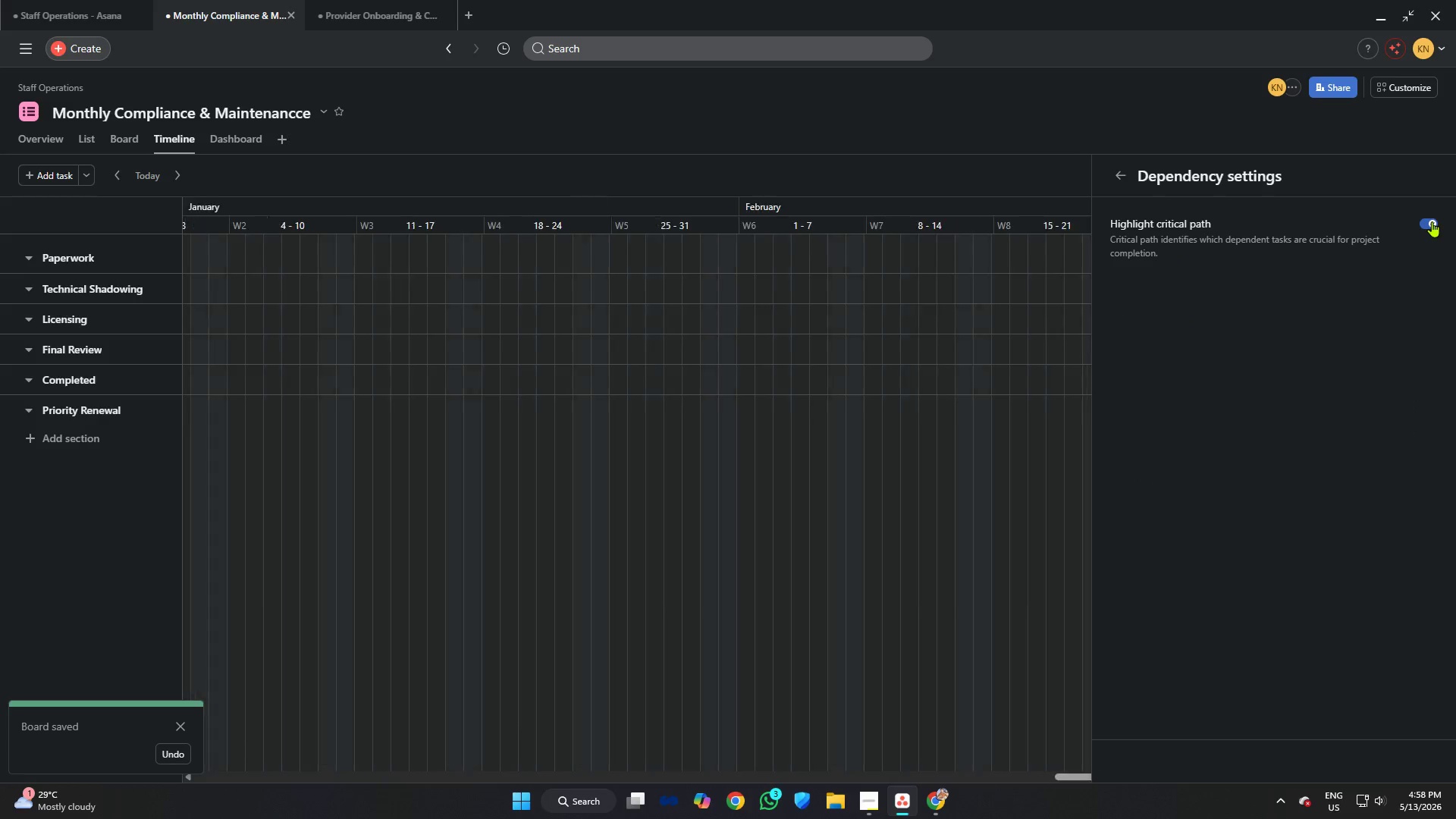 
left_click([910, 163])
 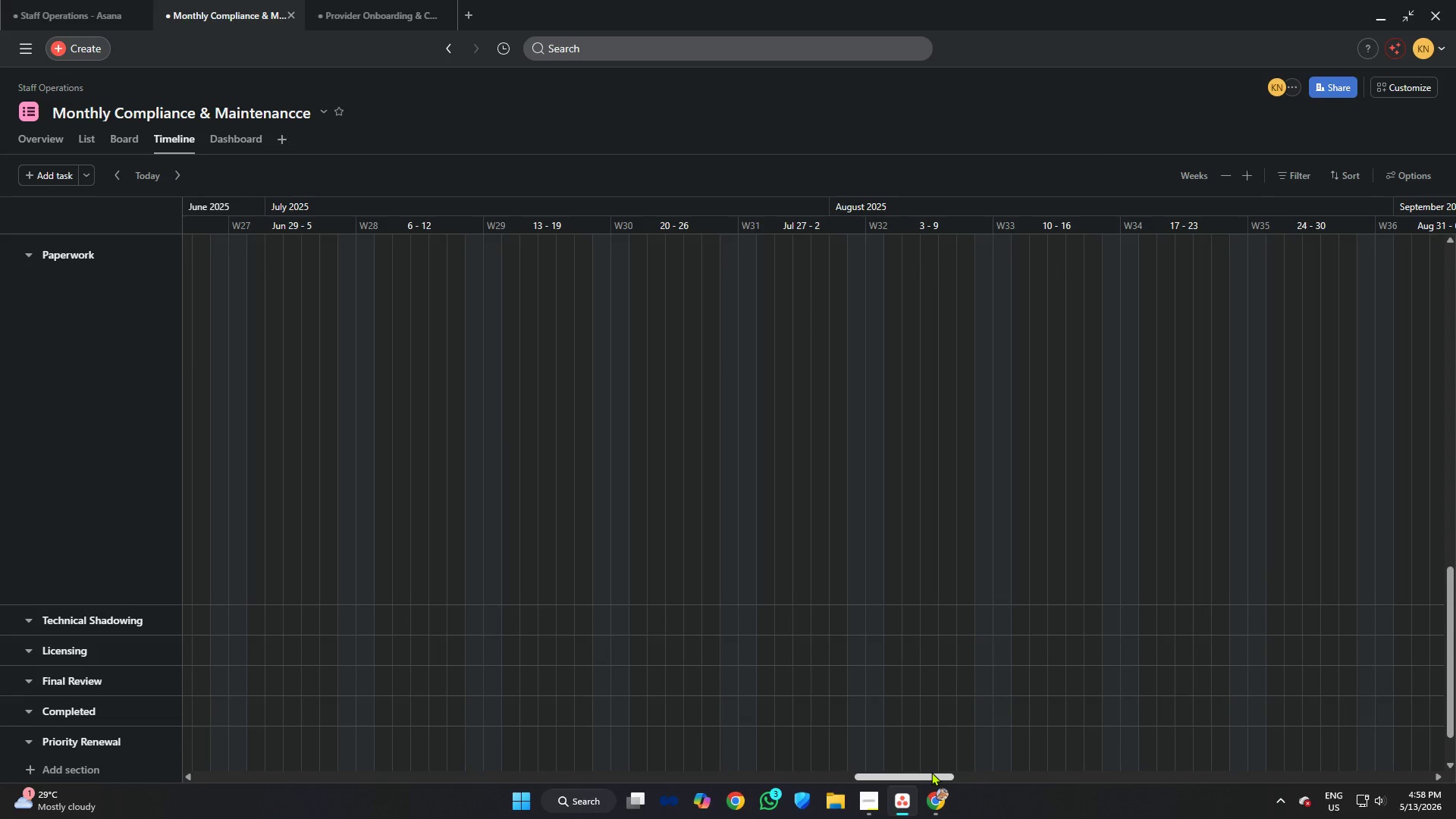 
left_click_drag(start_coordinate=[931, 772], to_coordinate=[334, 768])
 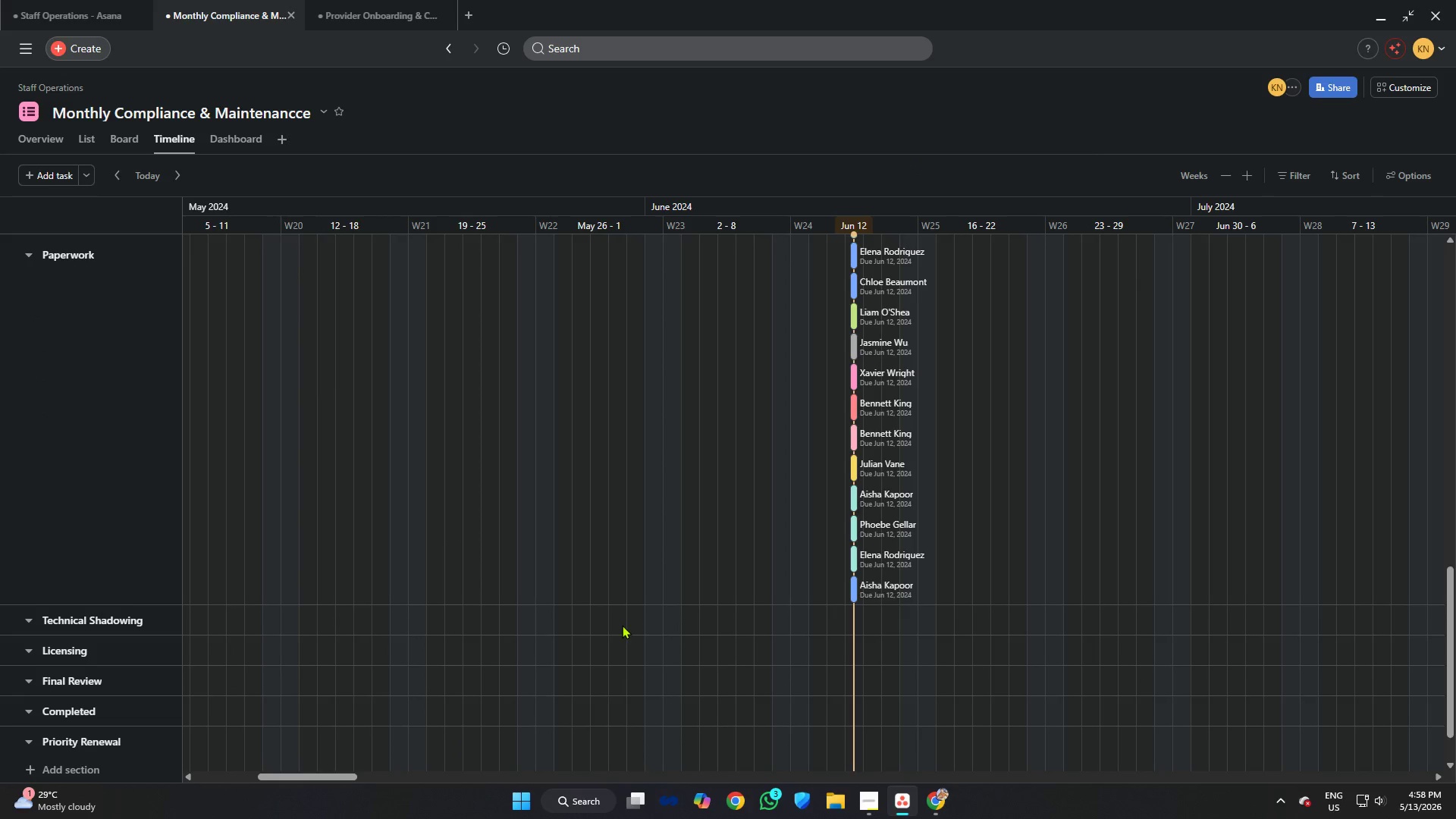 
scroll: coordinate [635, 617], scroll_direction: up, amount: 6.0
 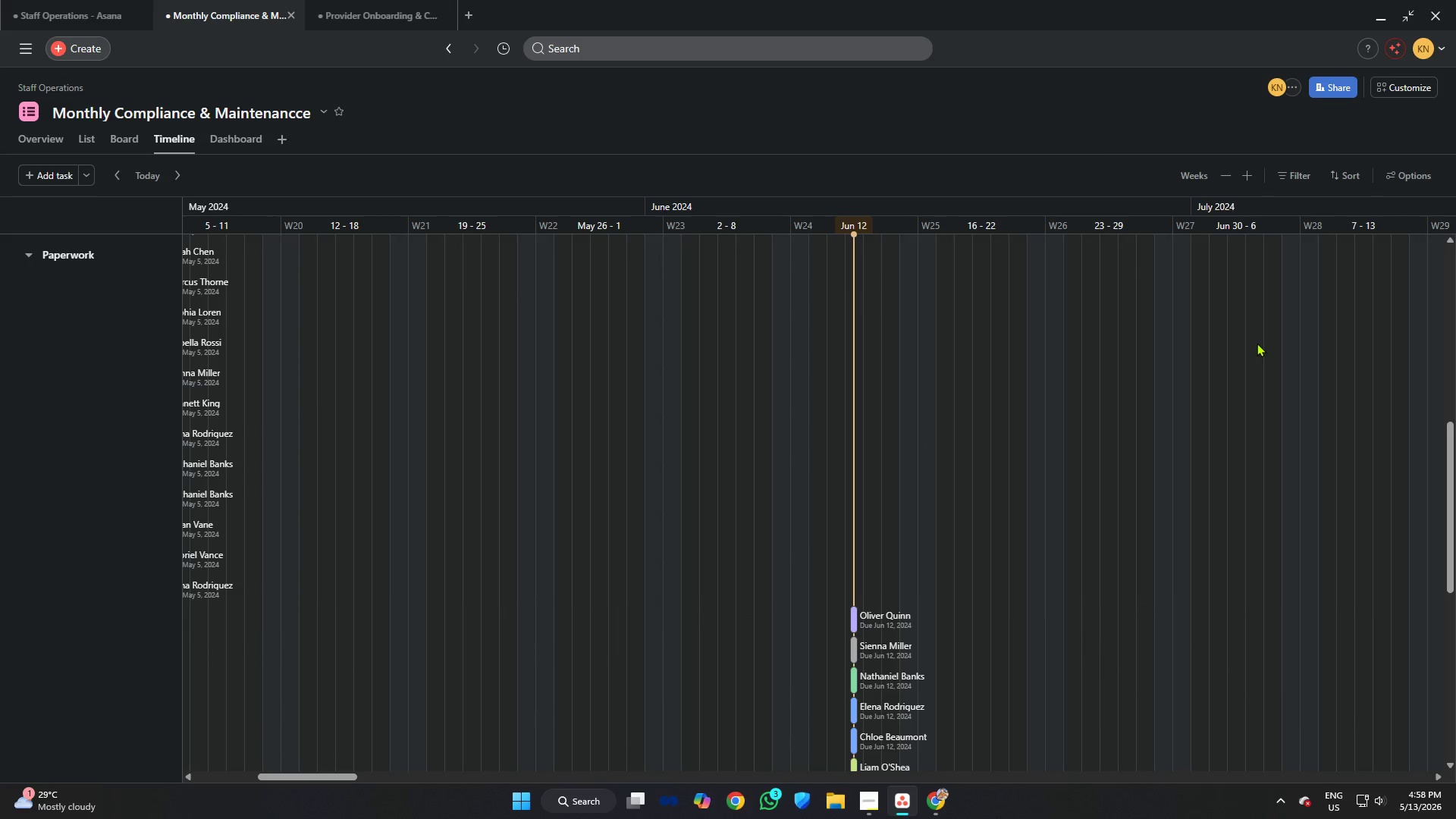 
scroll: coordinate [1257, 343], scroll_direction: down, amount: 1.0
 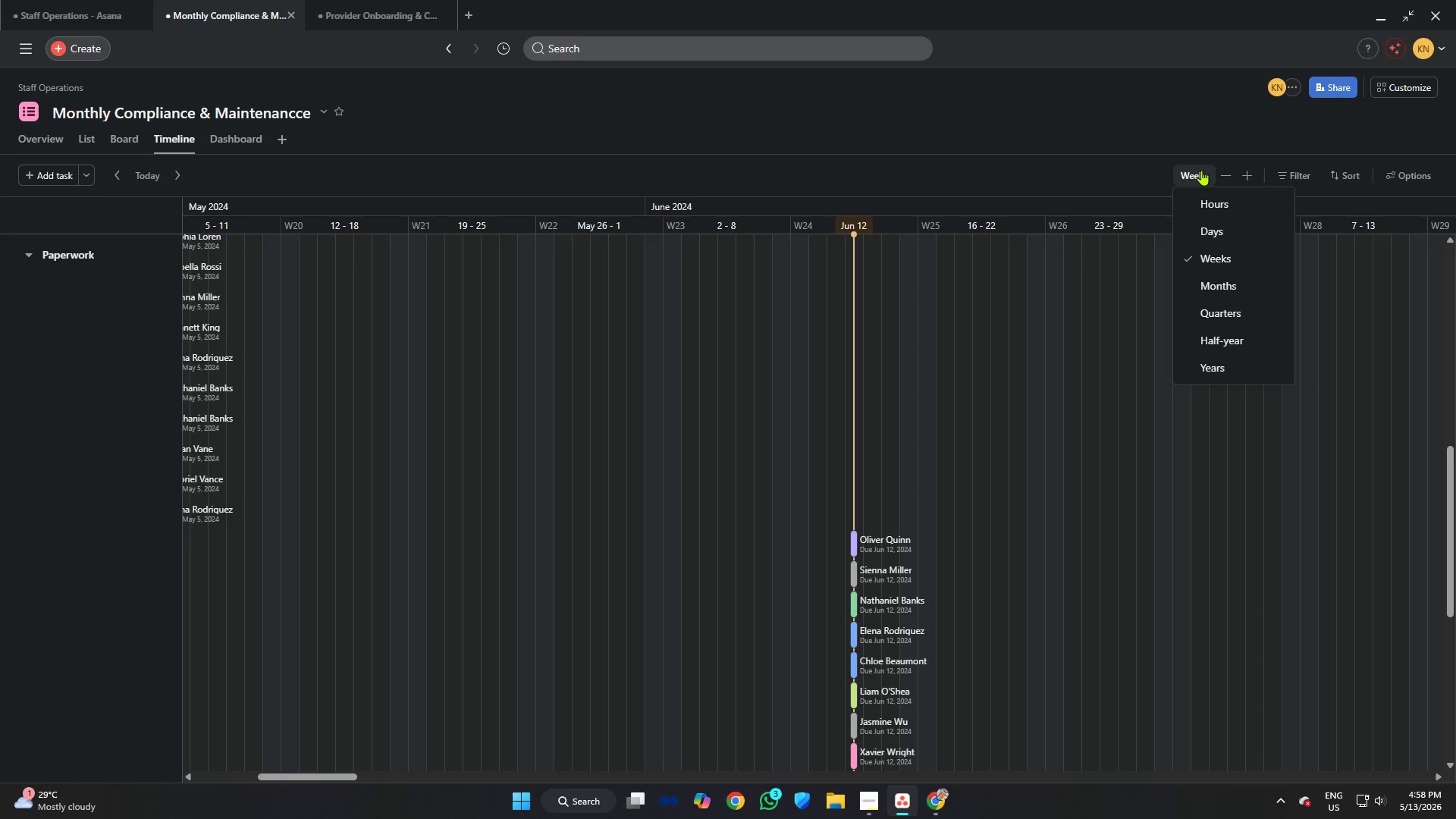 
left_click([1194, 234])
 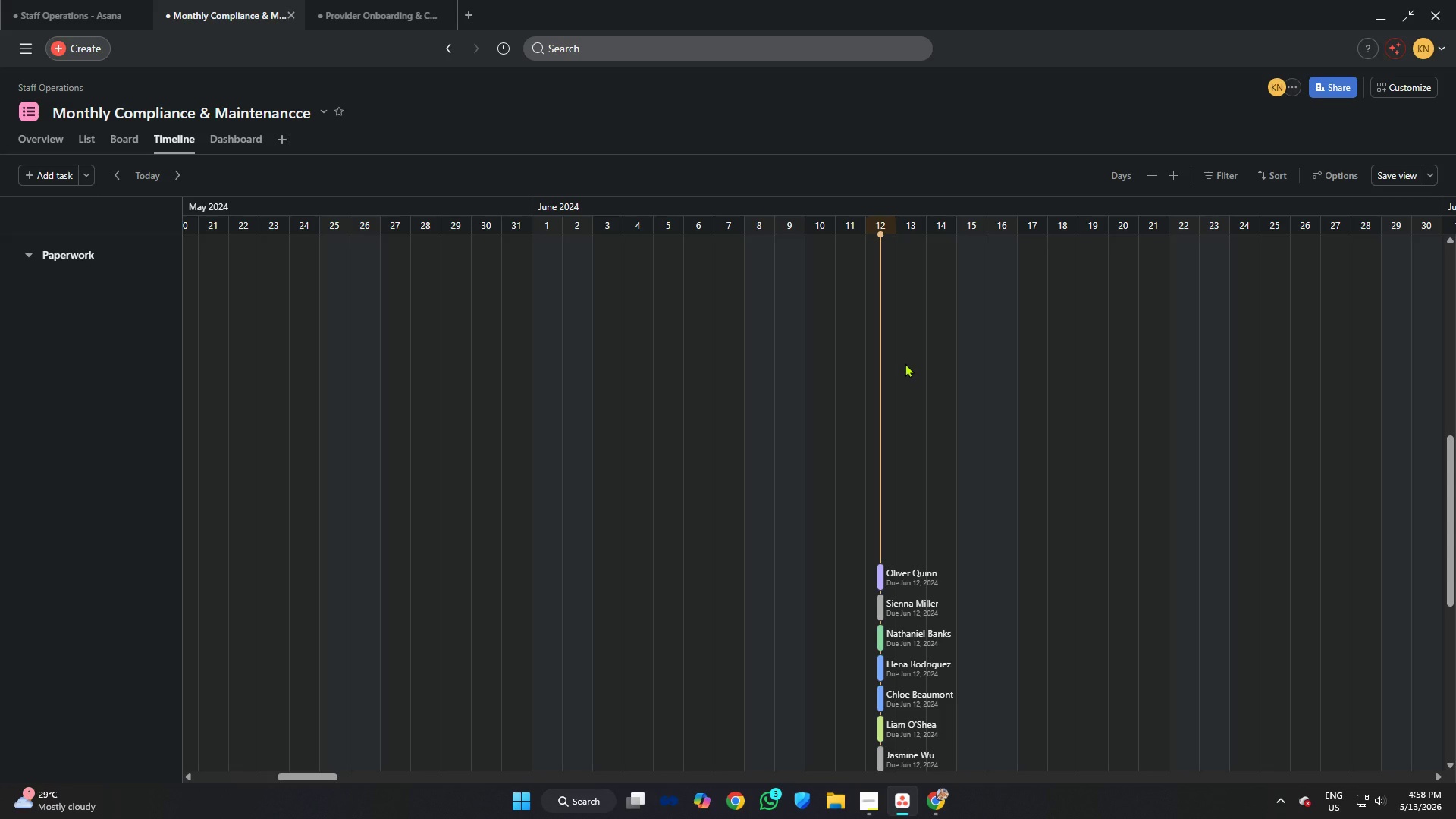 
wait(27.62)
 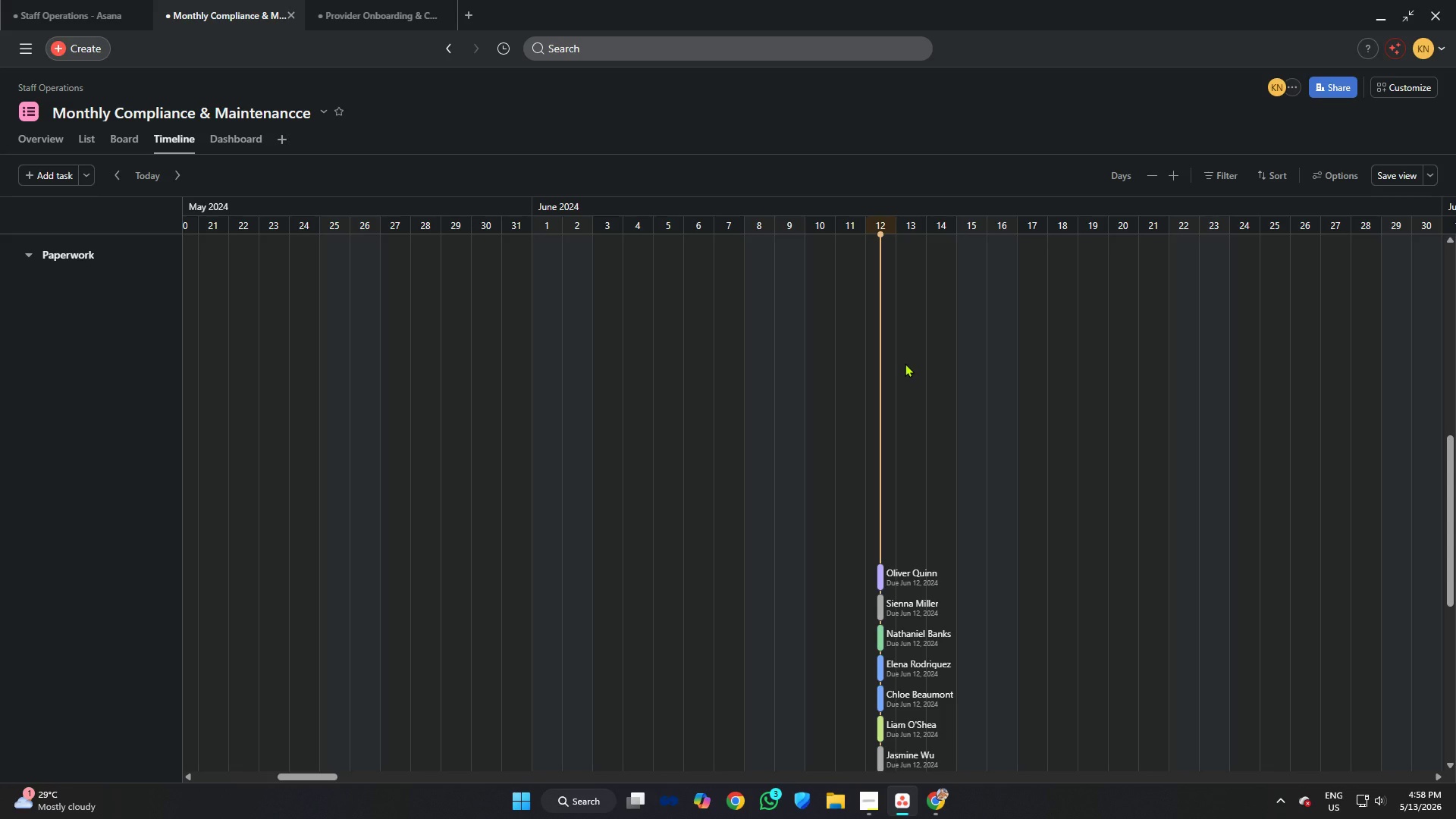 
scroll: coordinate [935, 370], scroll_direction: down, amount: 7.0
 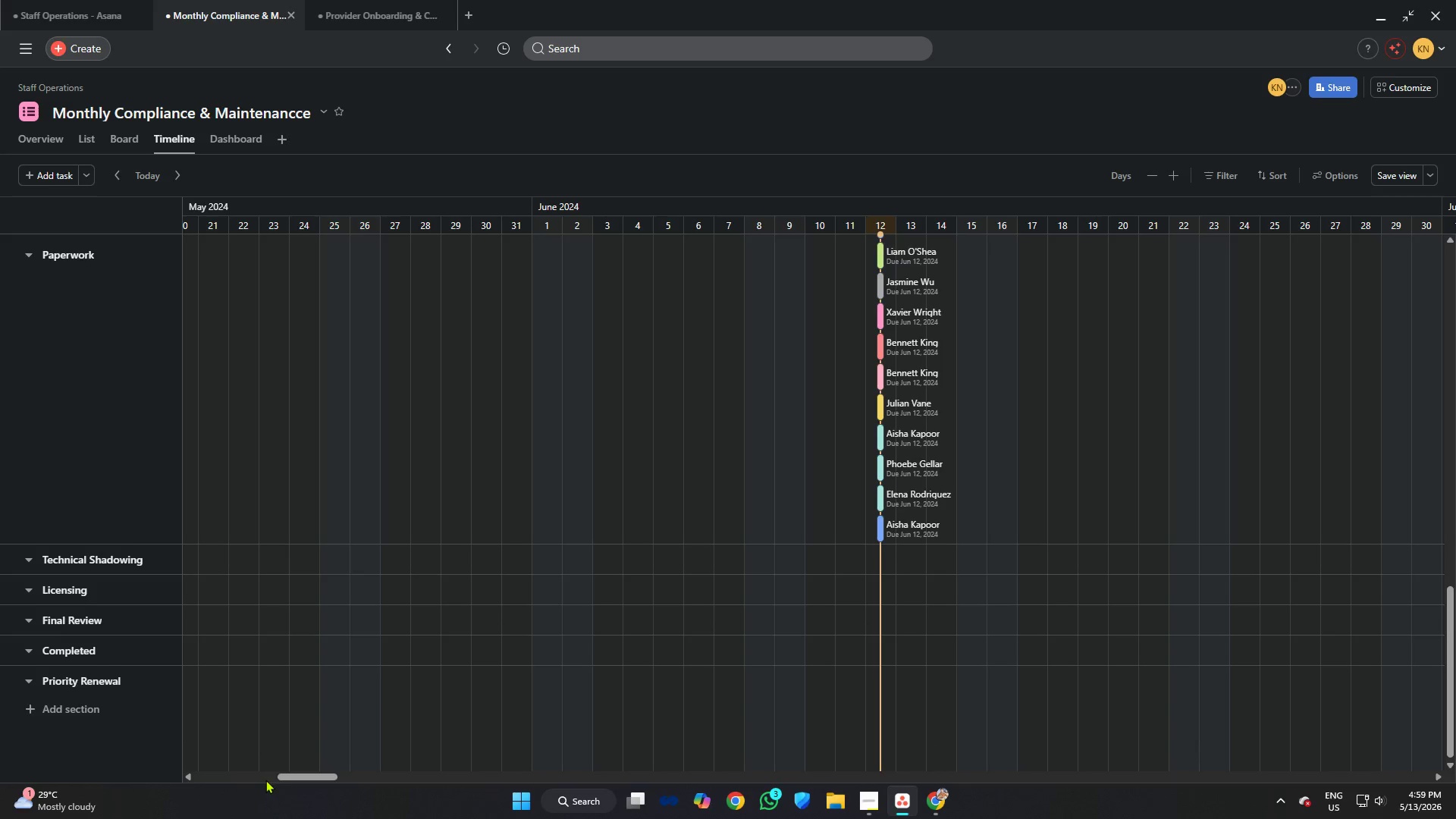 
left_click_drag(start_coordinate=[297, 772], to_coordinate=[269, 770])
 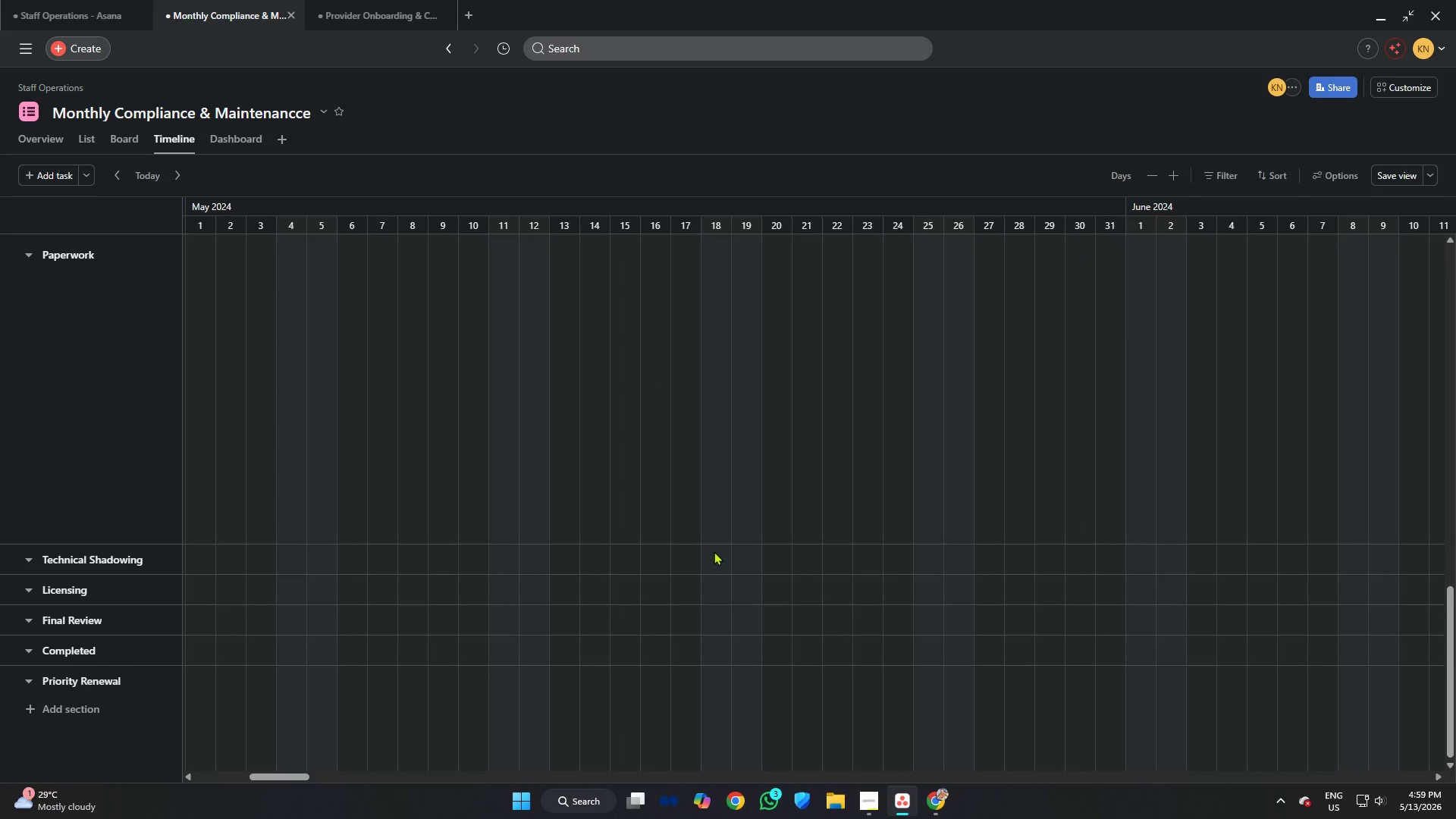 
scroll: coordinate [693, 498], scroll_direction: up, amount: 14.0
 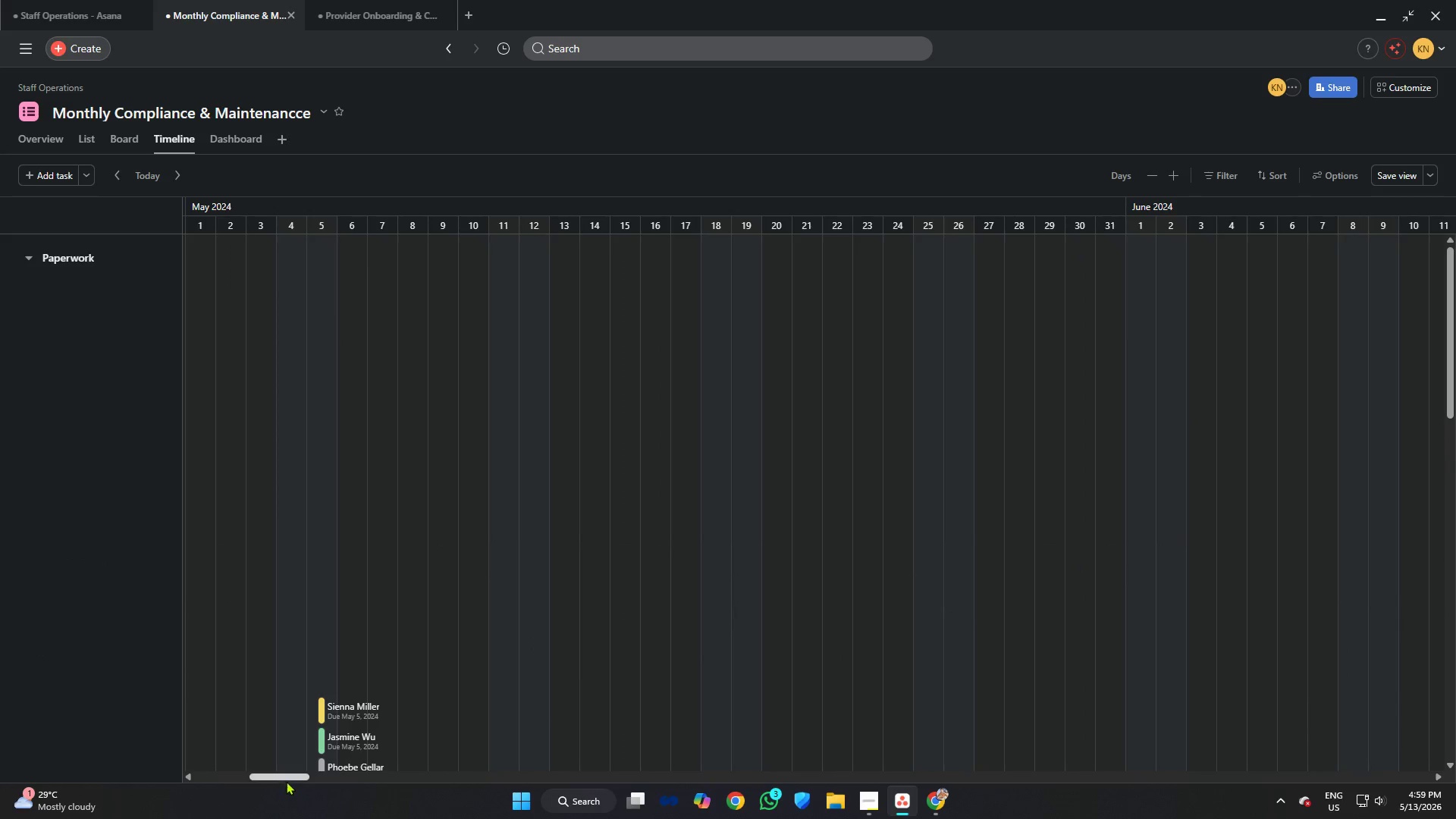 
left_click_drag(start_coordinate=[284, 780], to_coordinate=[240, 771])
 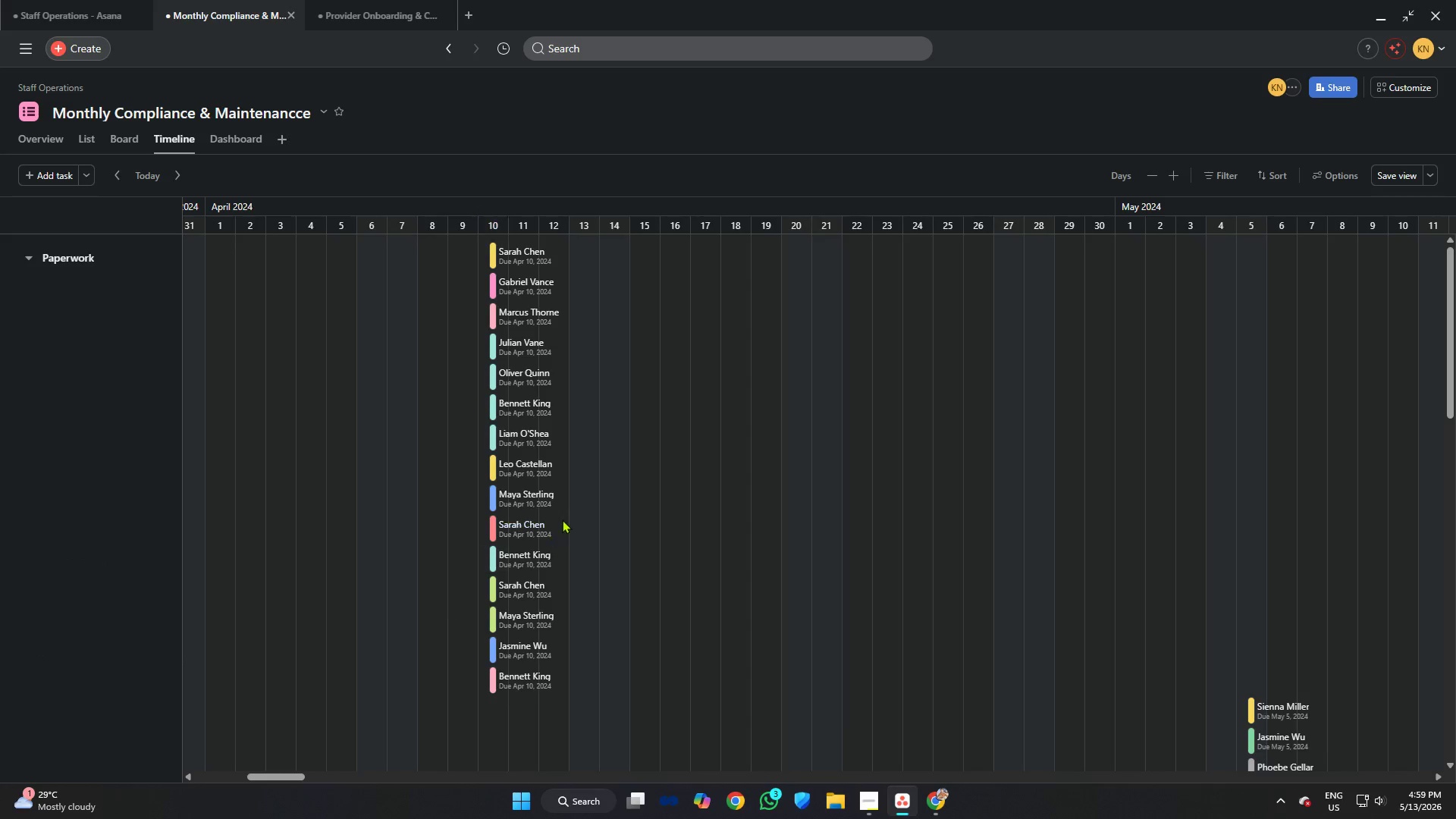 
scroll: coordinate [562, 519], scroll_direction: down, amount: 2.0
 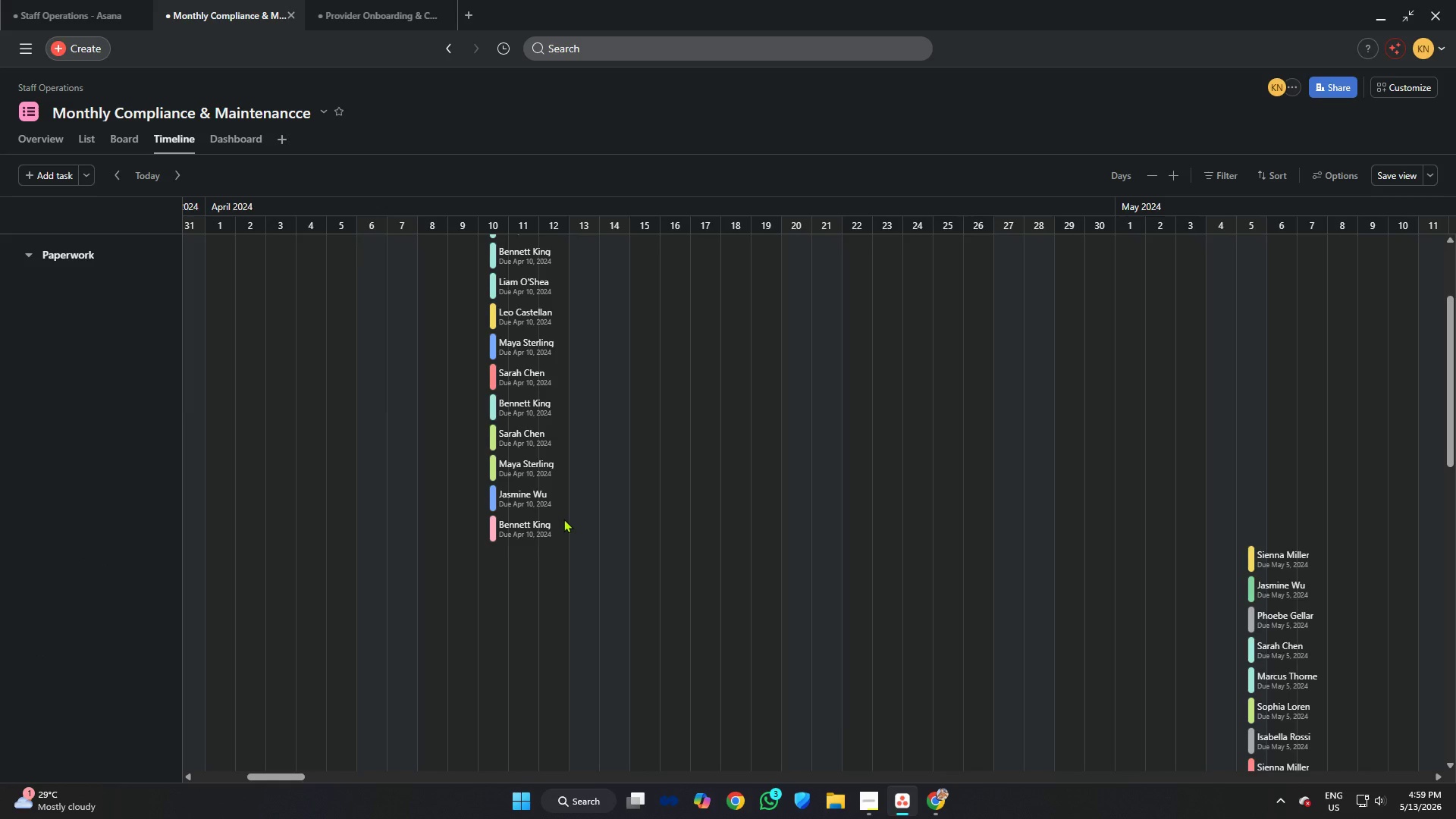 
scroll: coordinate [563, 519], scroll_direction: up, amount: 2.0
 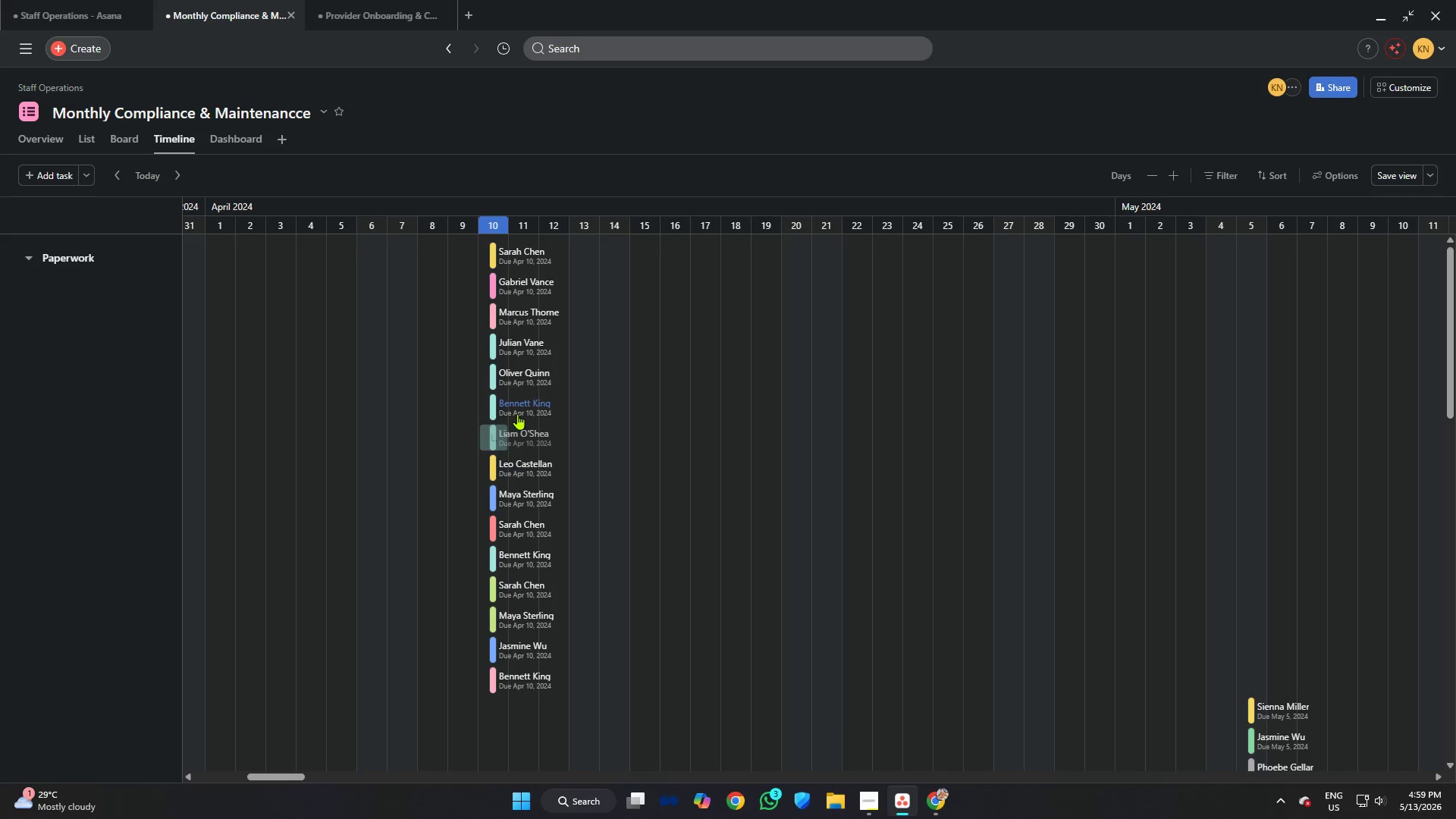 
key(Alt+AltLeft)
 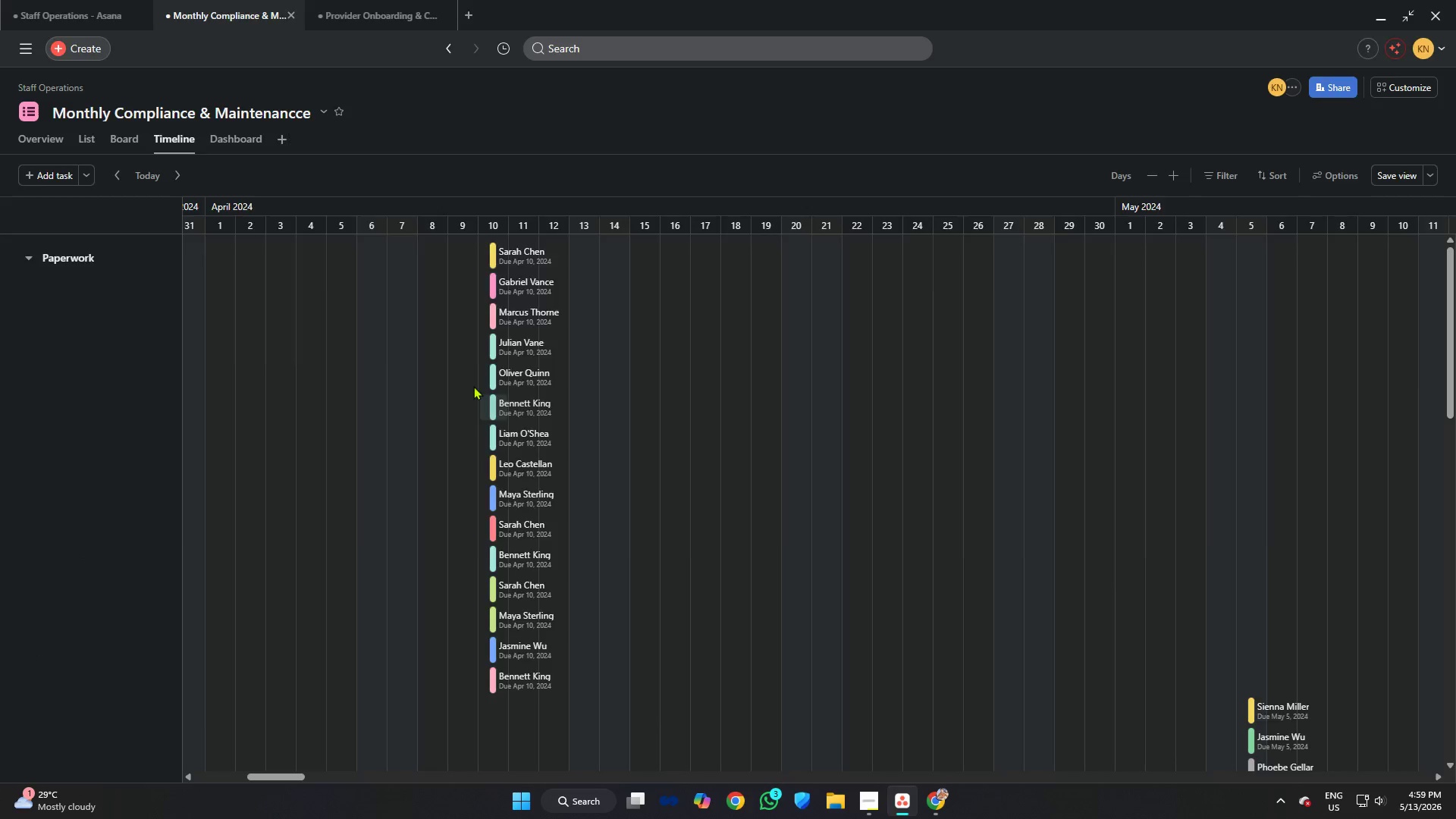 
key(Alt+Tab)